 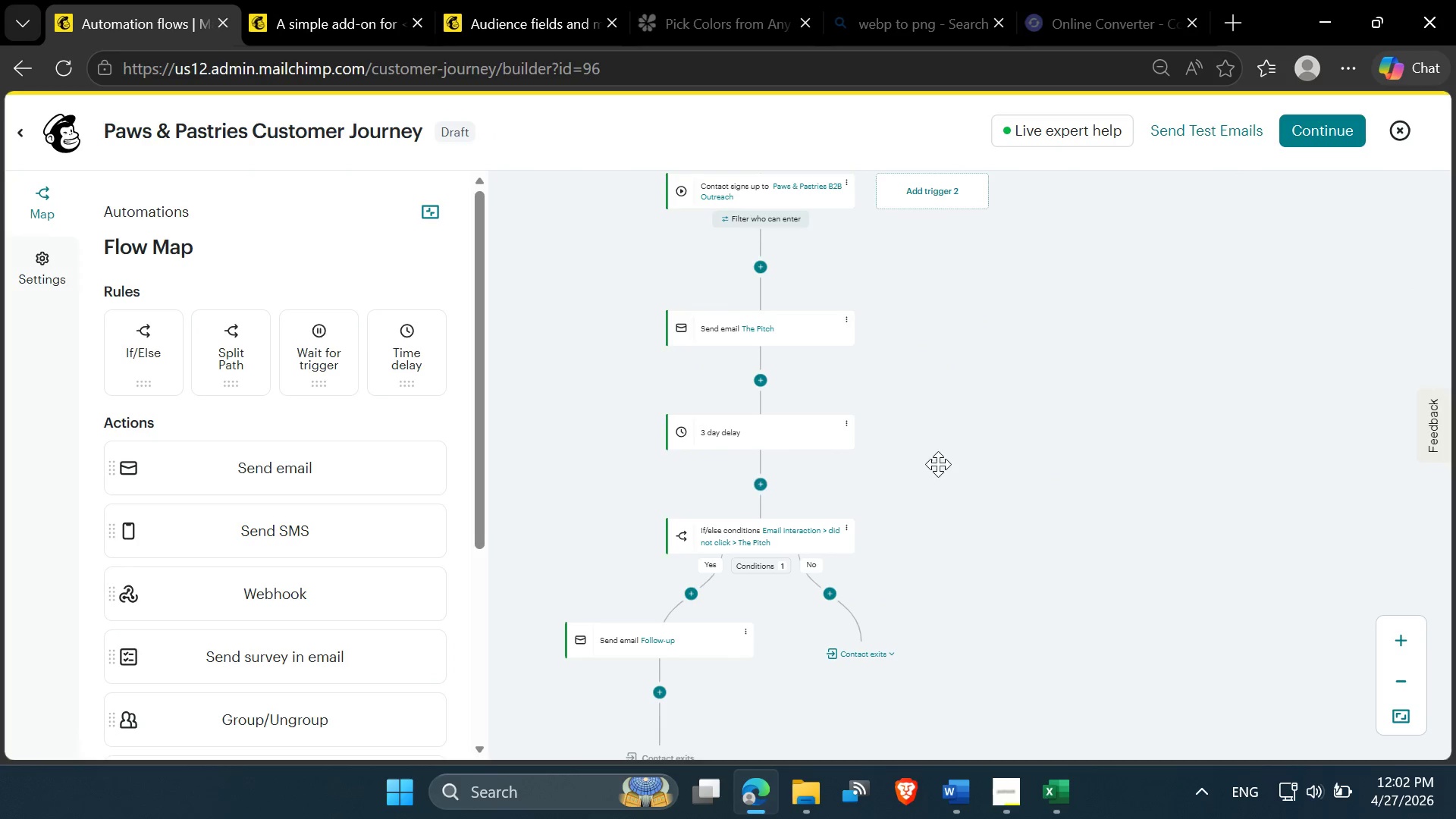 
scroll: coordinate [784, 357], scroll_direction: up, amount: 1.0
 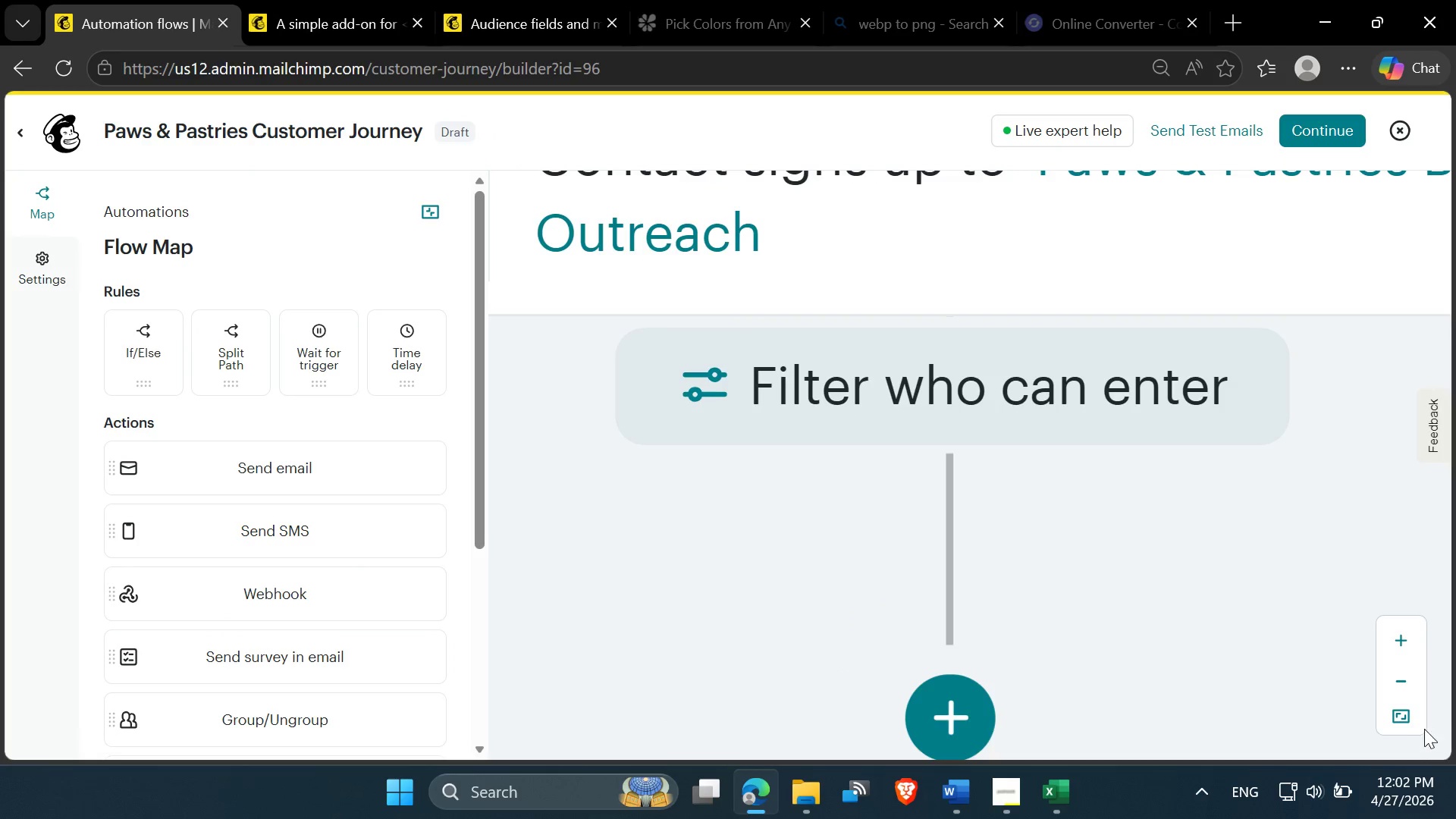 
left_click([1407, 717])
 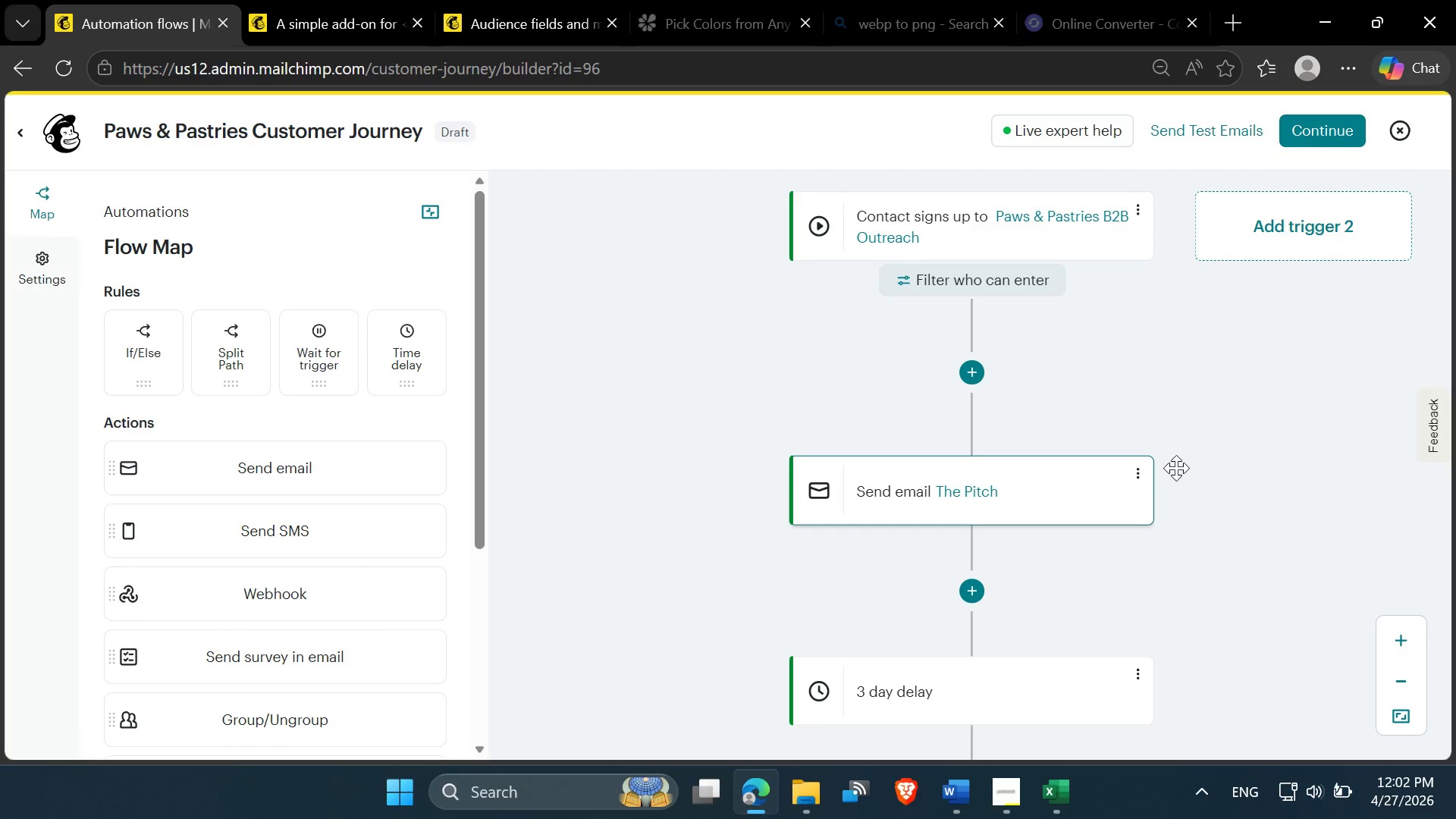 
left_click([1144, 475])
 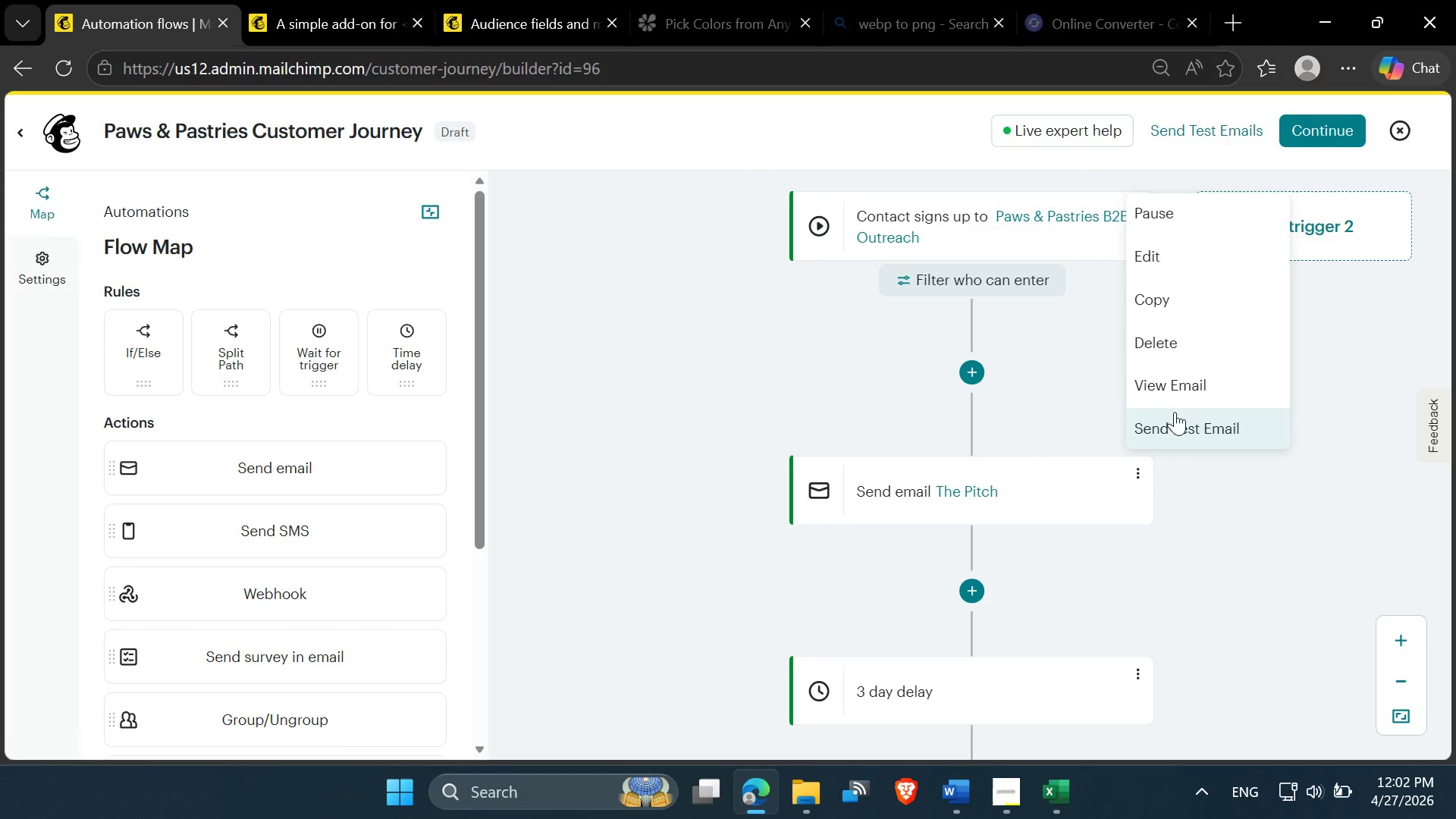 
left_click([1175, 390])
 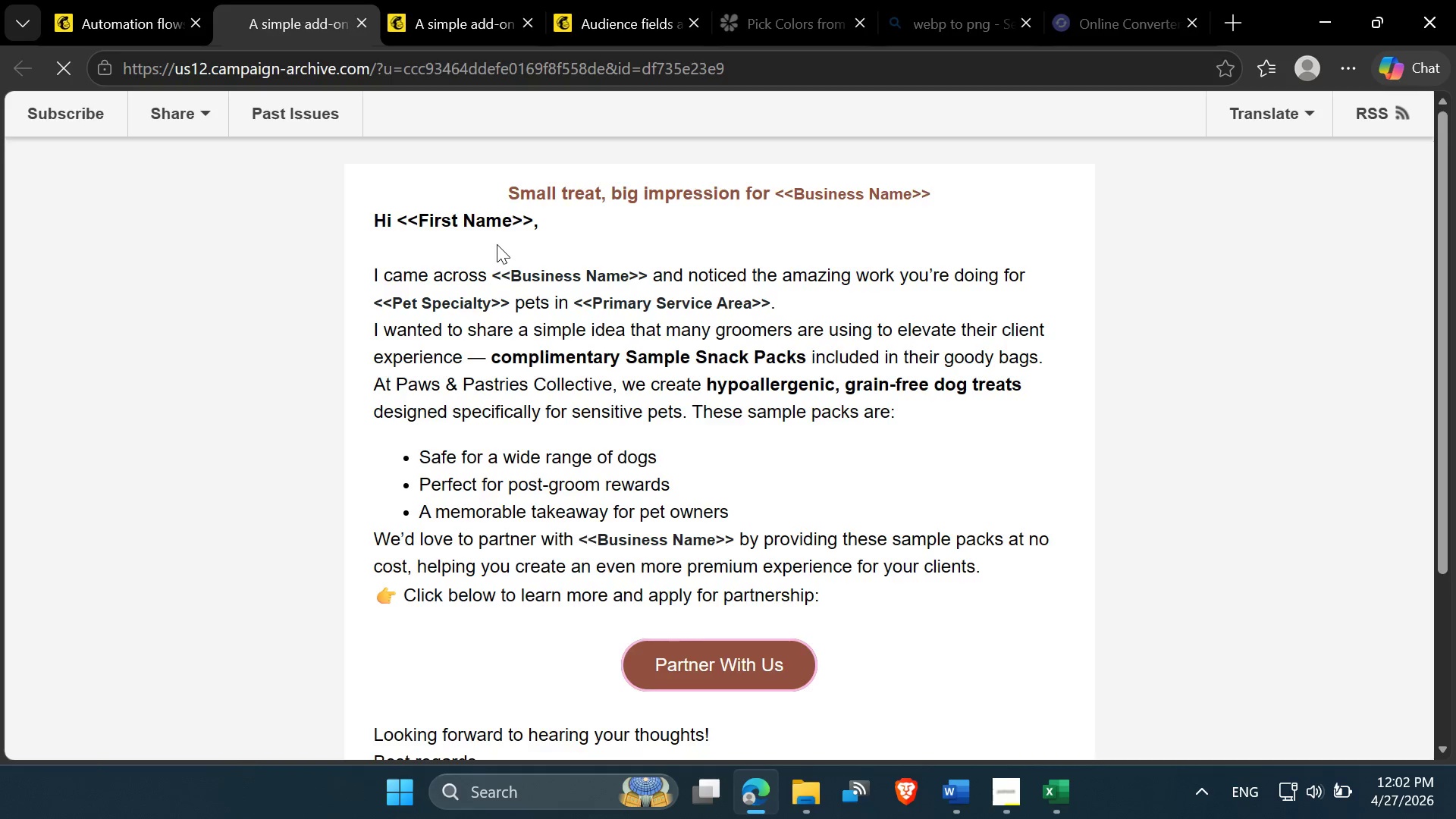 
wait(5.83)
 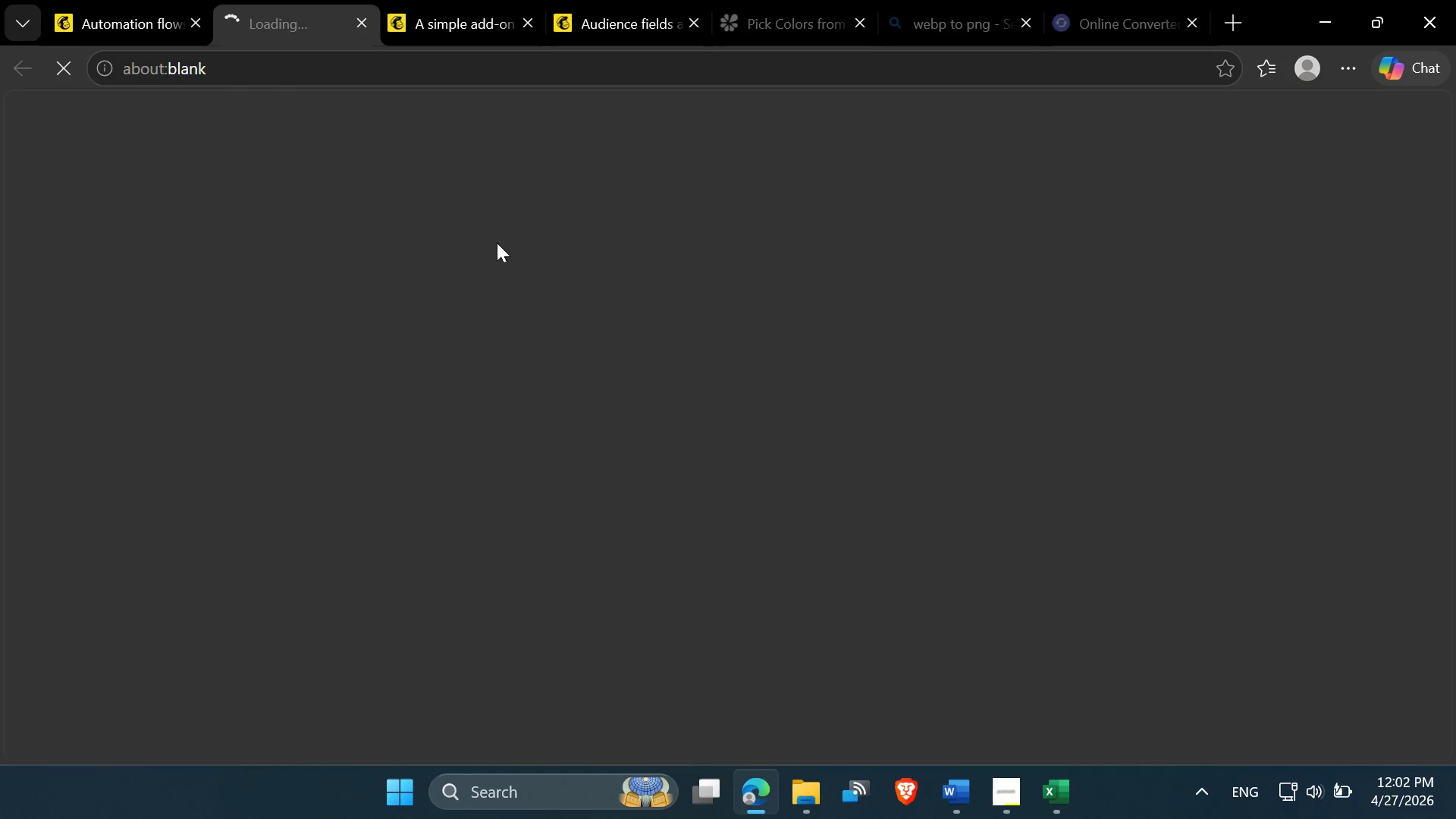 
scroll: coordinate [617, 273], scroll_direction: up, amount: 2.0
 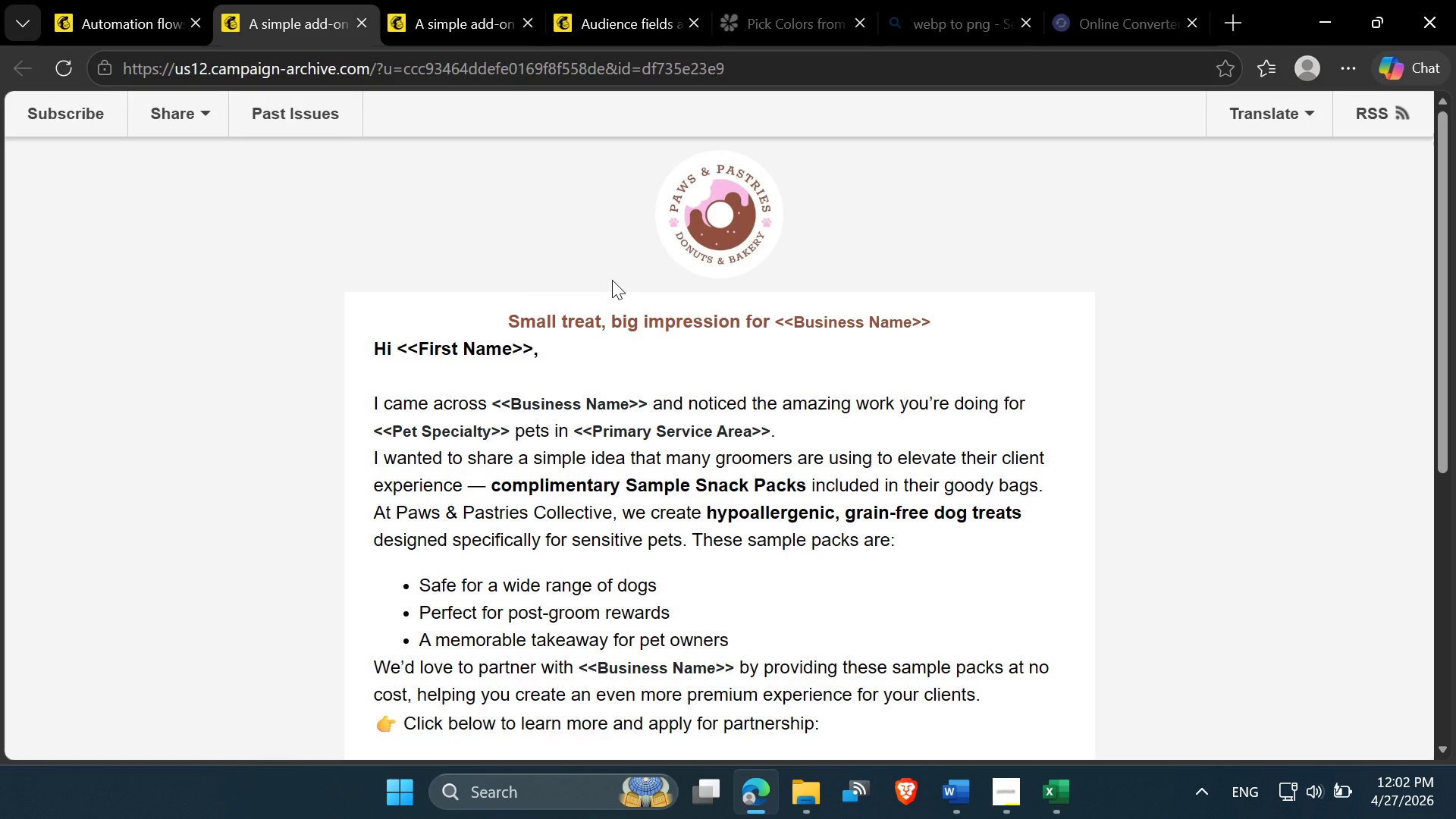 
key(Control+Shift+S)
 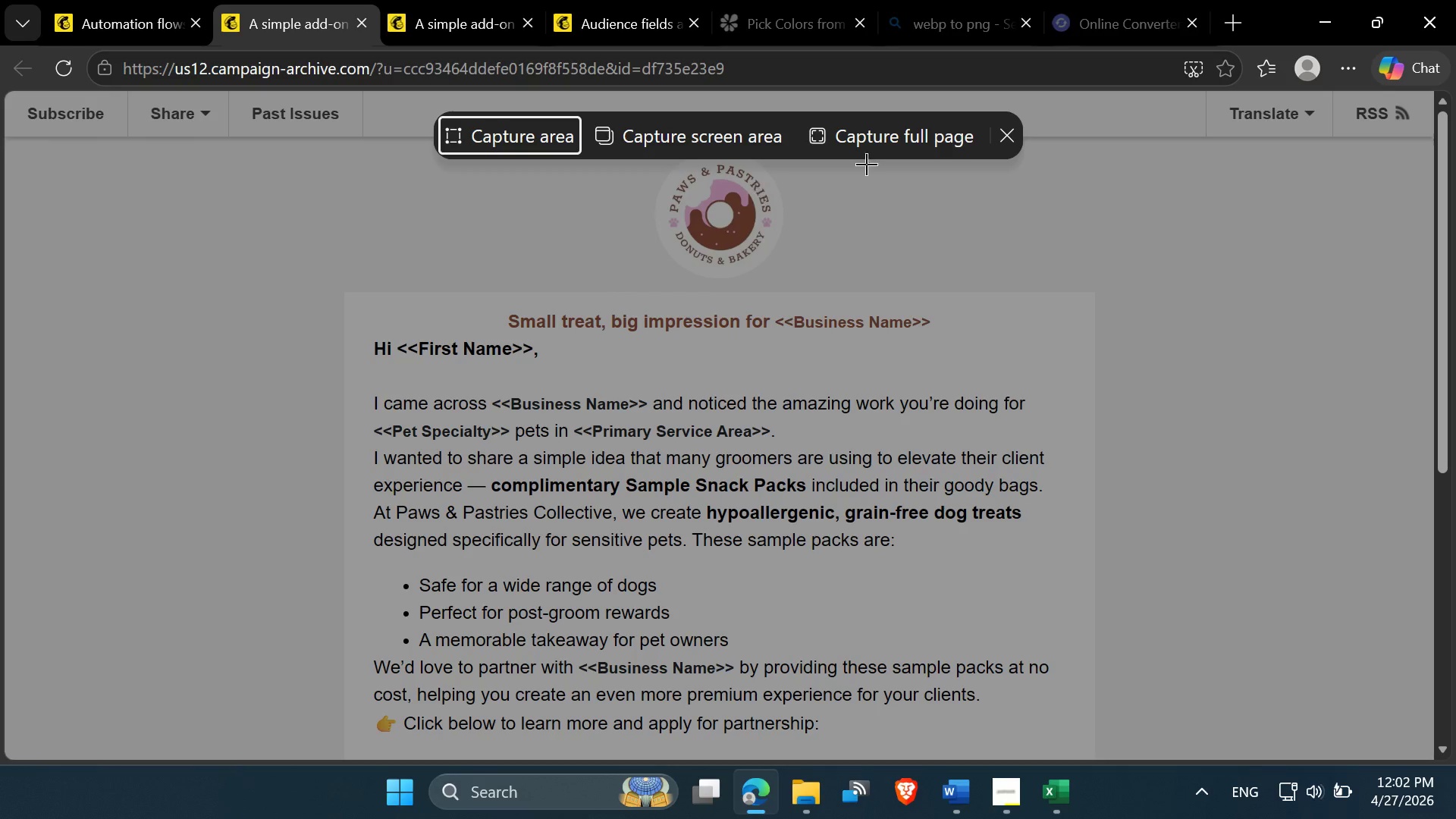 
left_click([890, 142])
 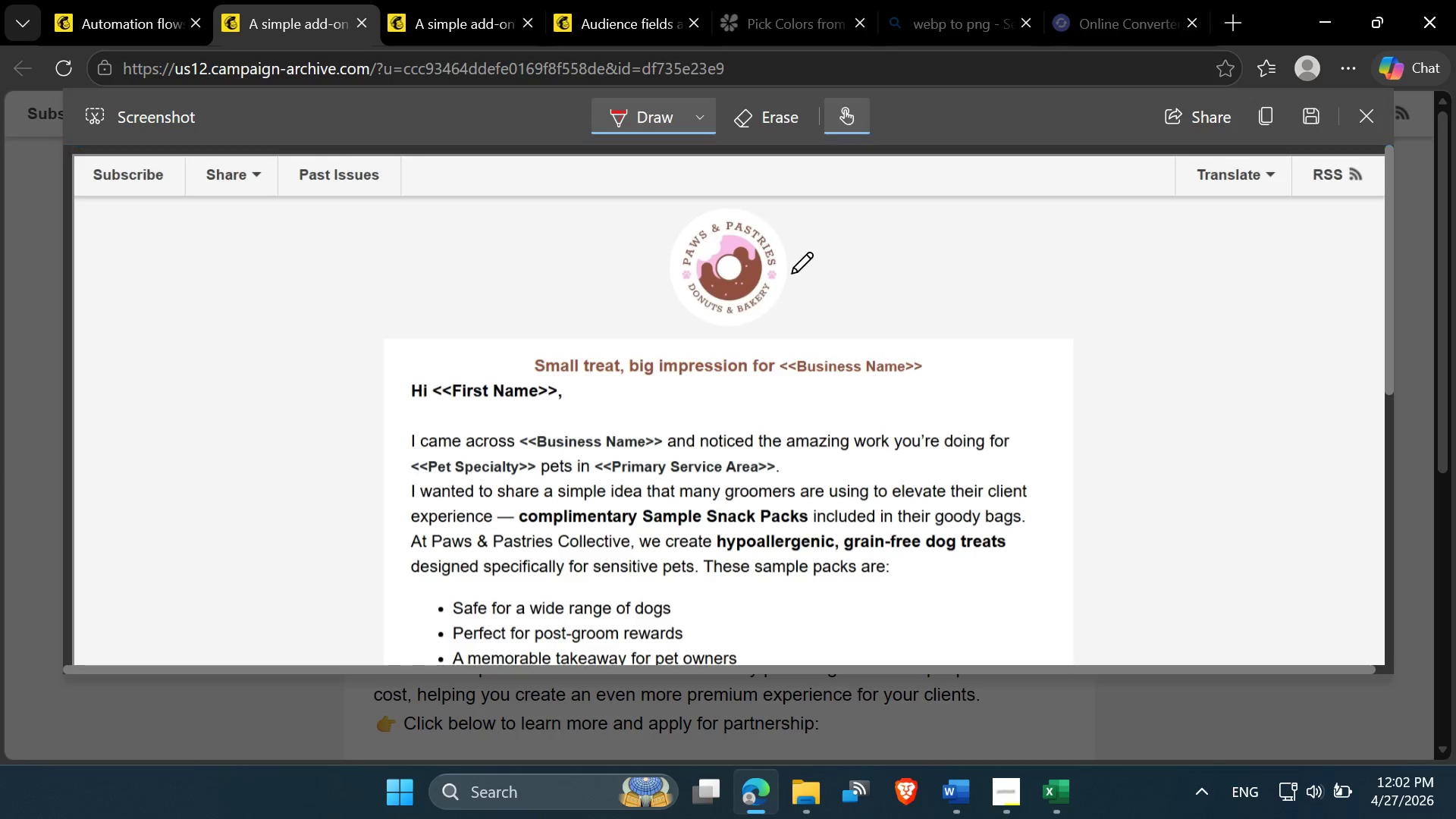 
scroll: coordinate [789, 288], scroll_direction: down, amount: 9.0
 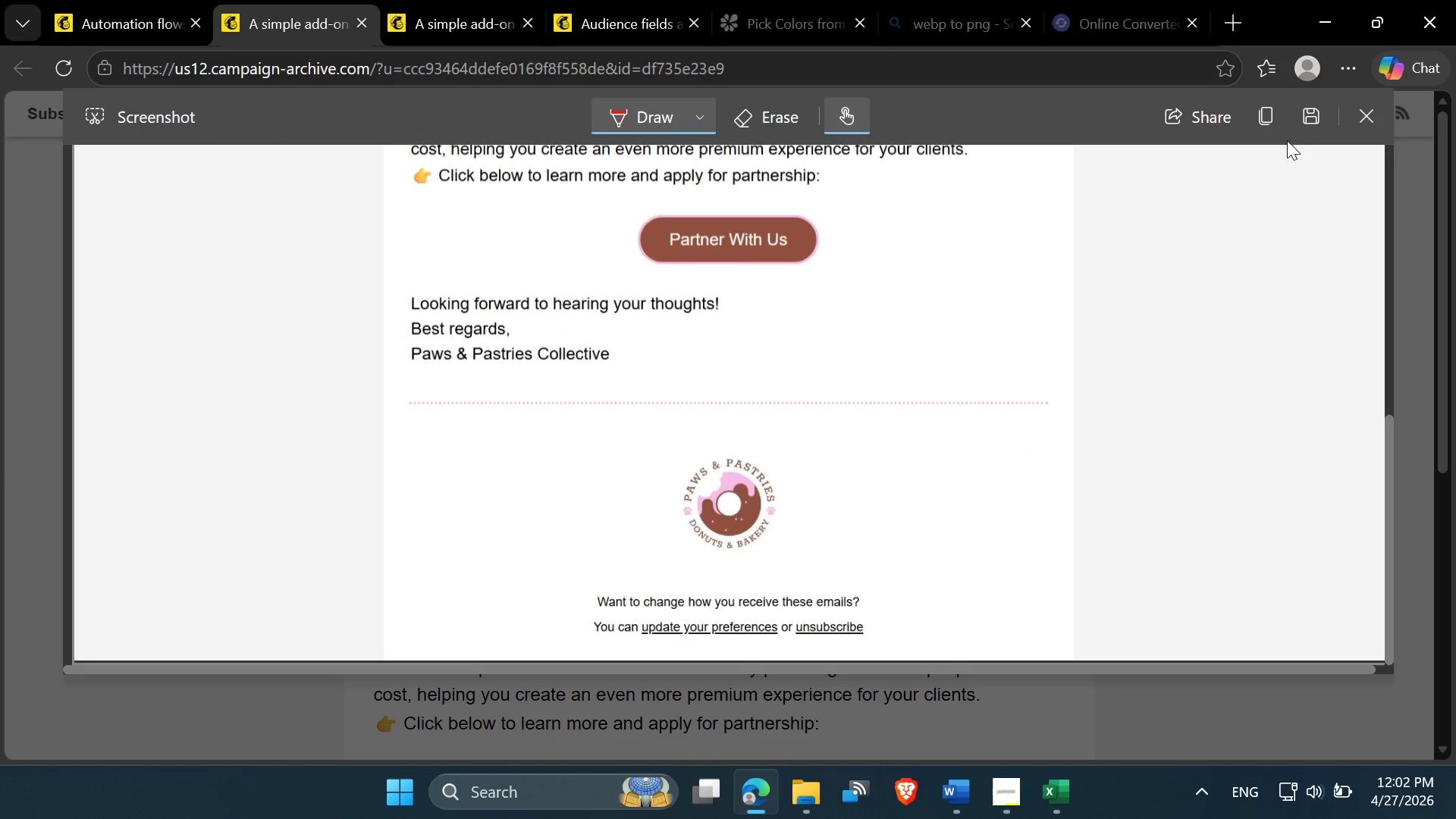 
left_click([1323, 109])
 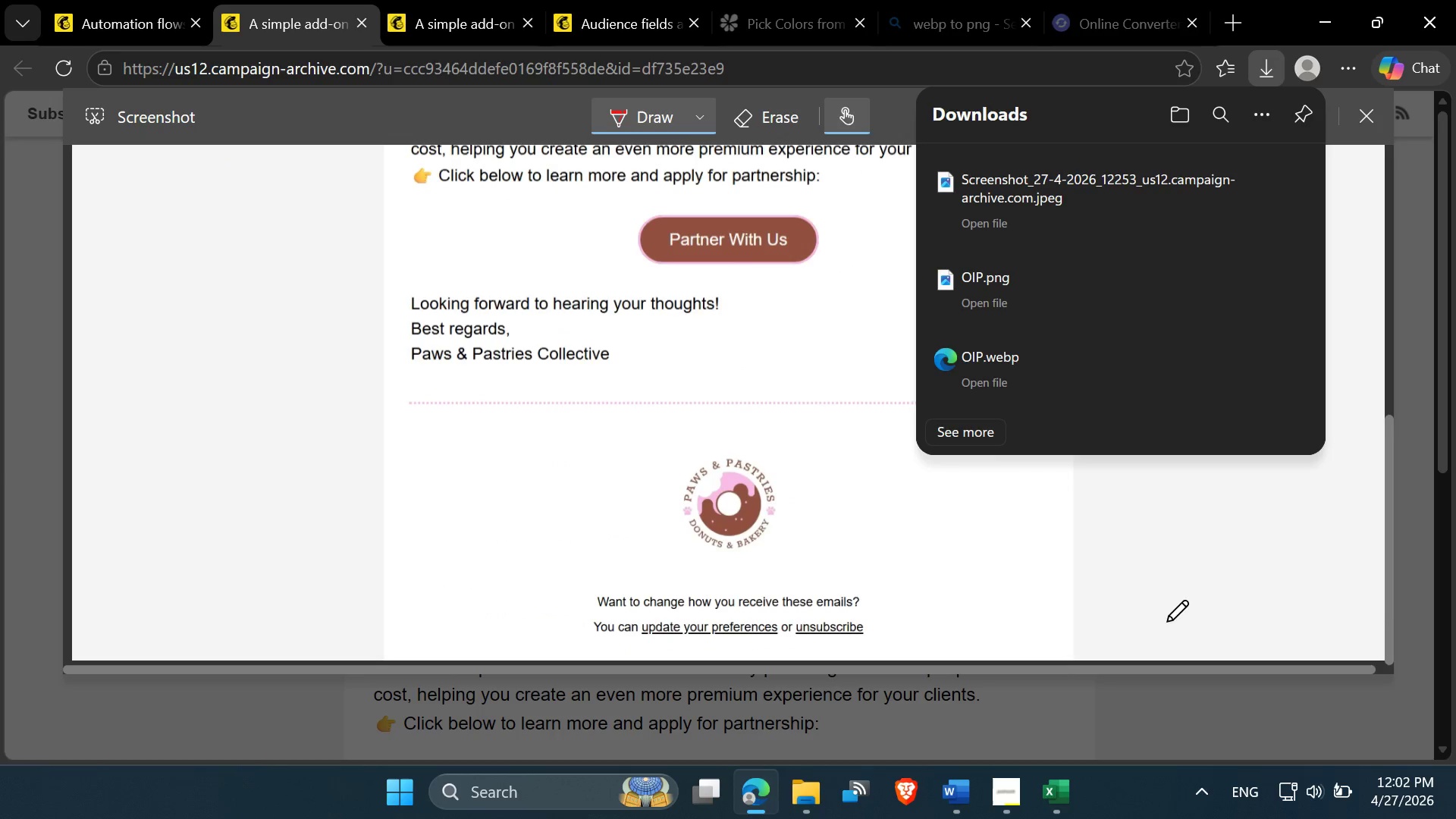 
left_click([1250, 195])
 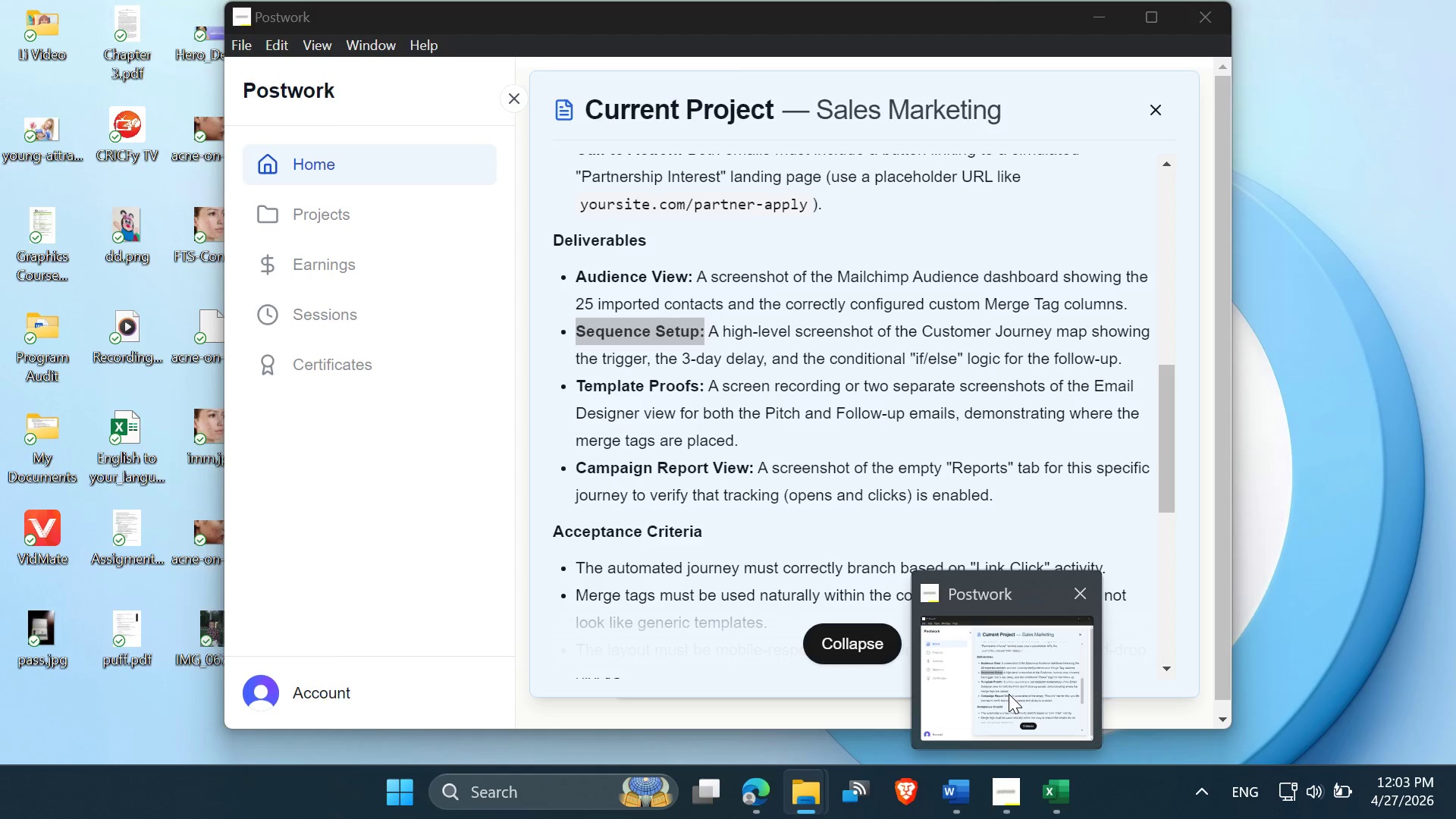 
wait(7.83)
 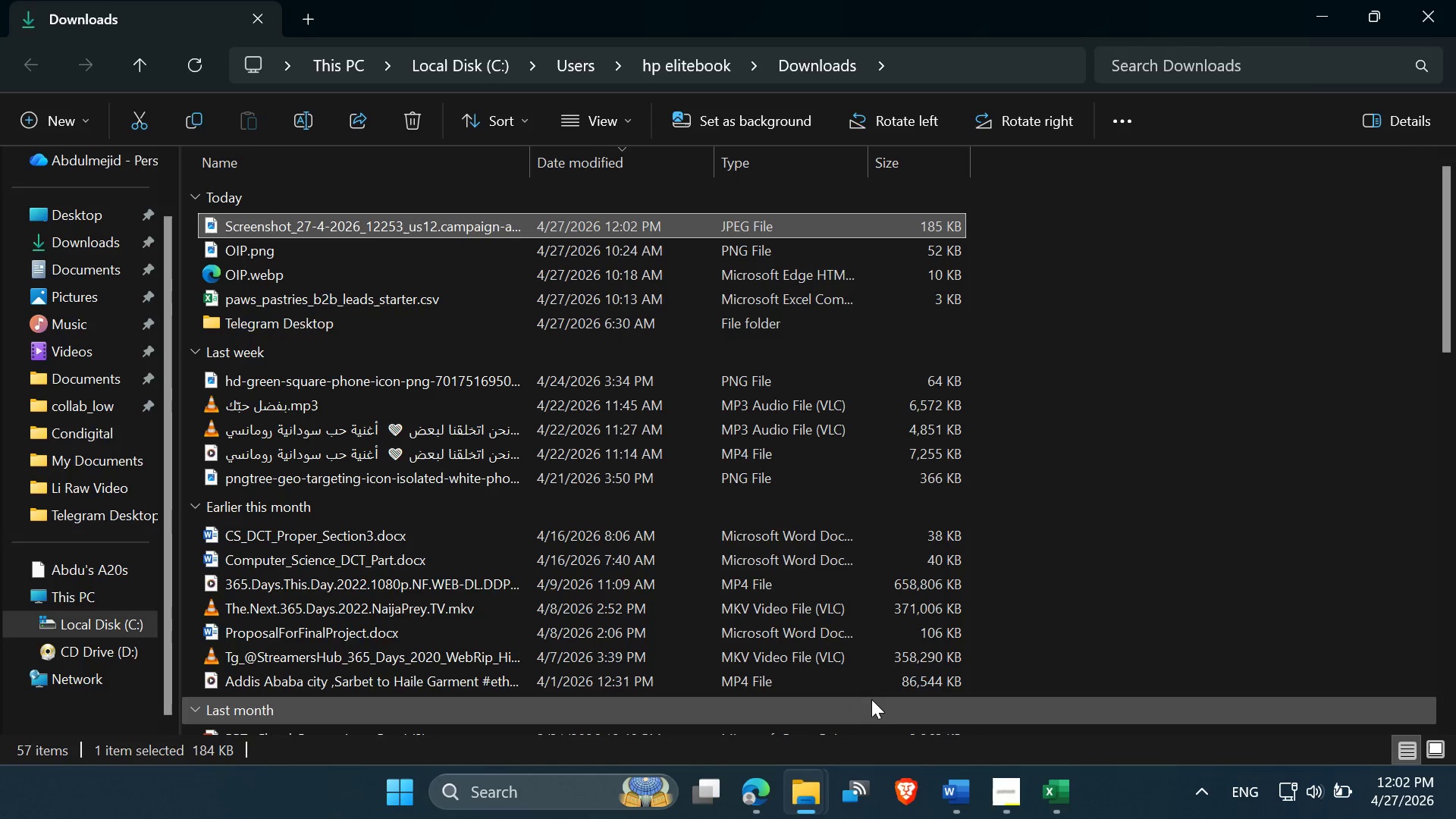 
right_click([340, 228])
 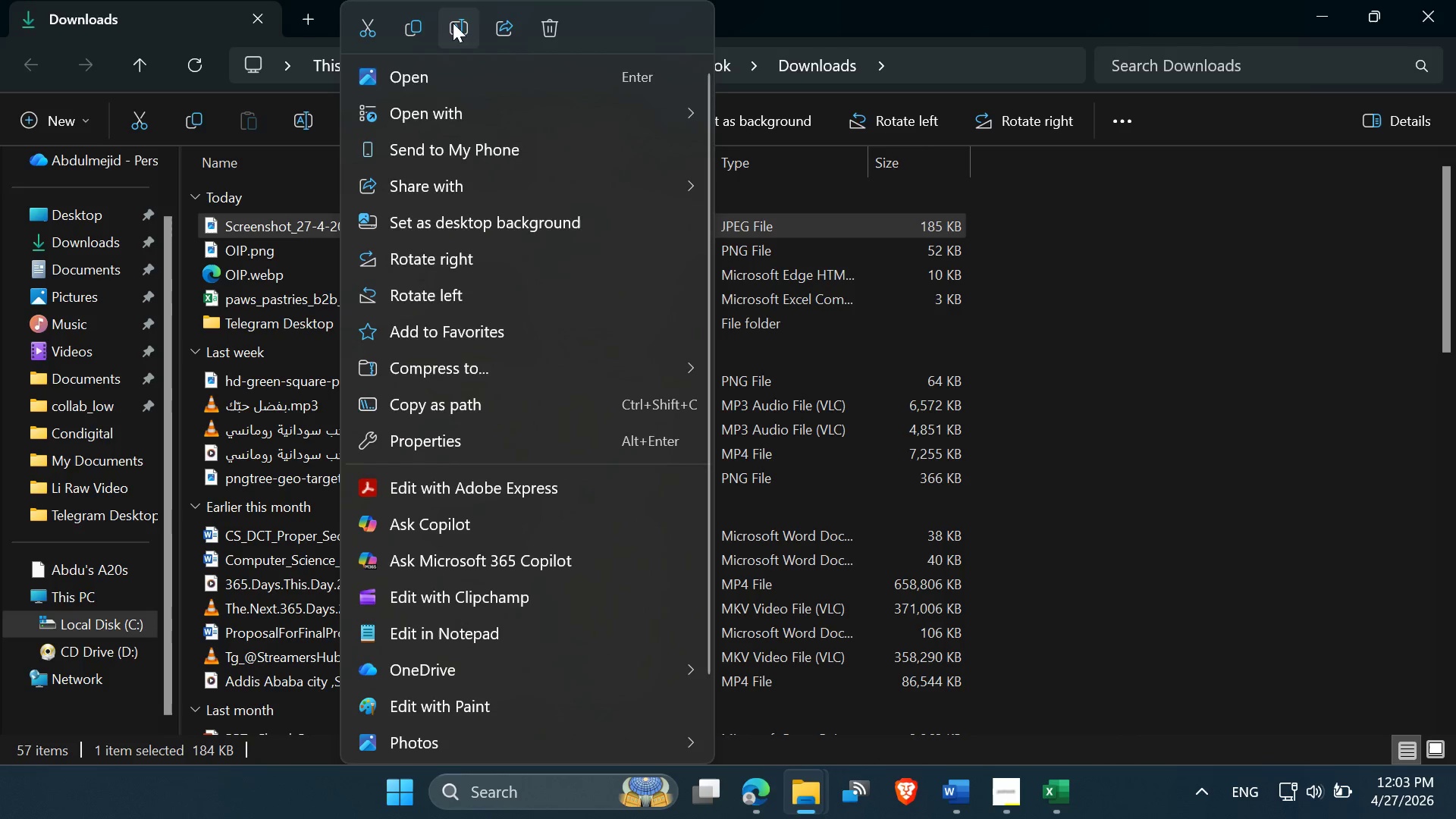 
type(Ten)
key(Backspace)
type(mplate Proof: )
key(Backspace)
type(- Email 1)
 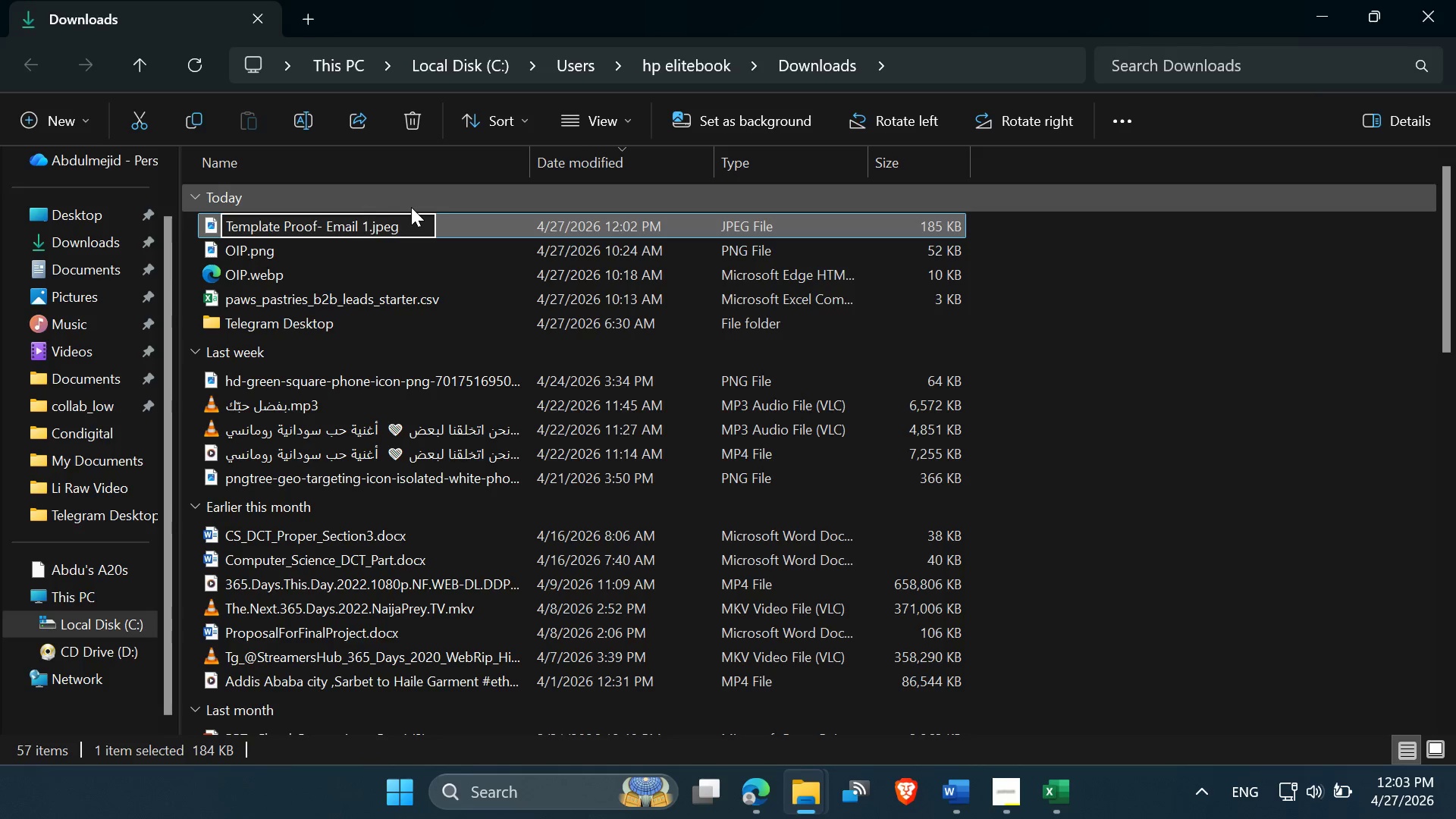 